 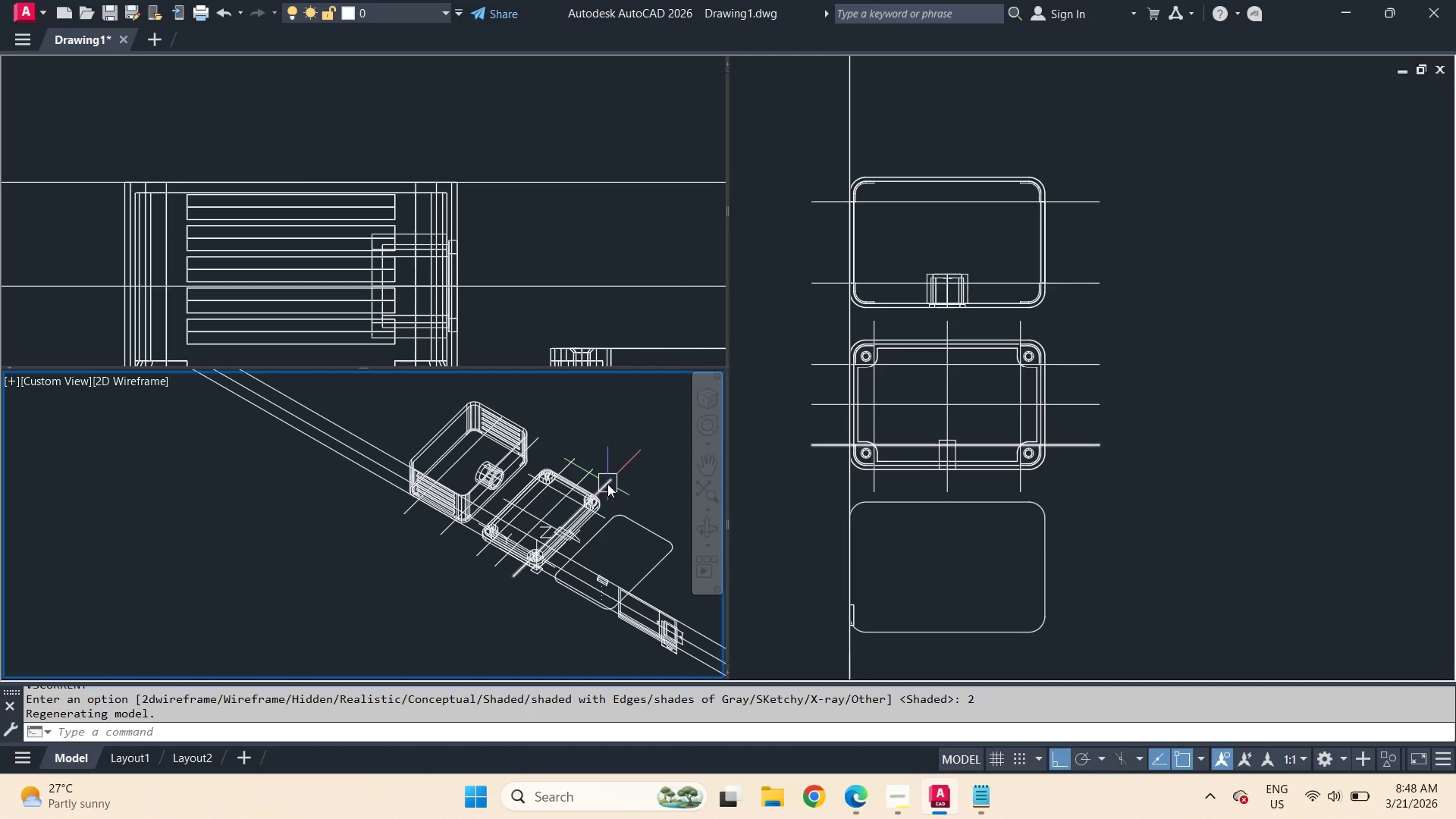 
scroll: coordinate [428, 458], scroll_direction: up, amount: 4.0
 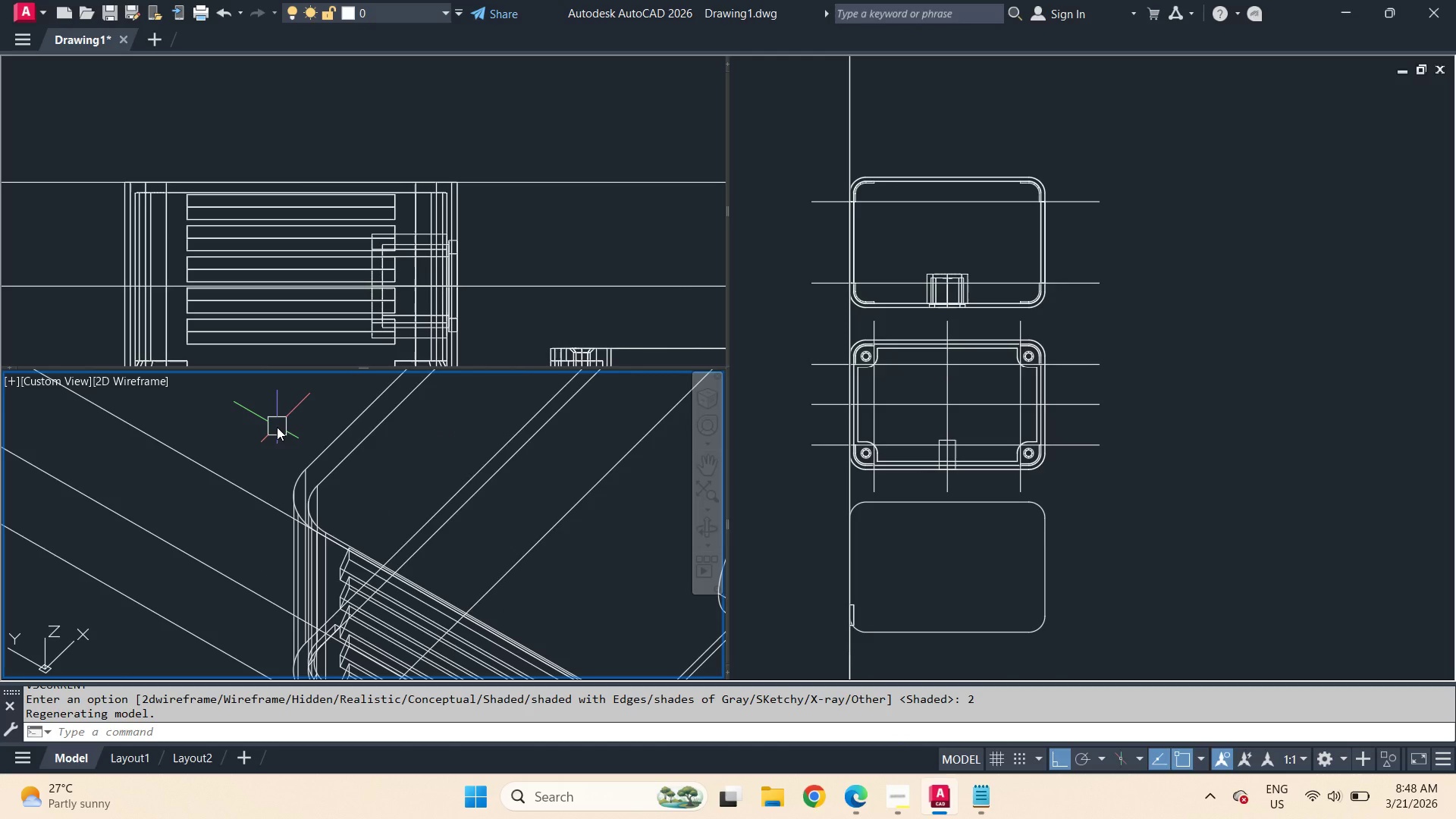 
scroll: coordinate [277, 427], scroll_direction: down, amount: 1.0
 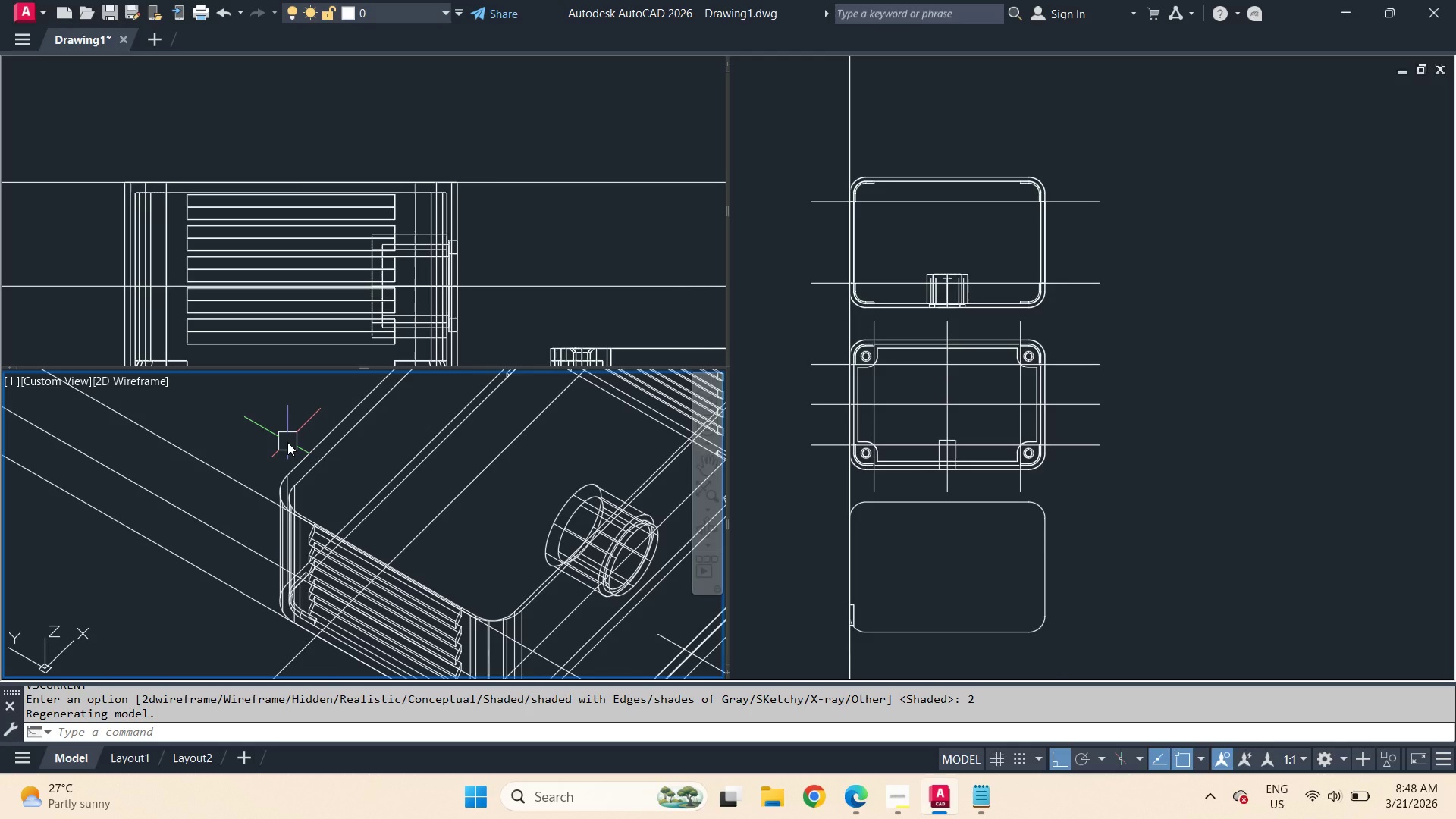 
type(fil)
 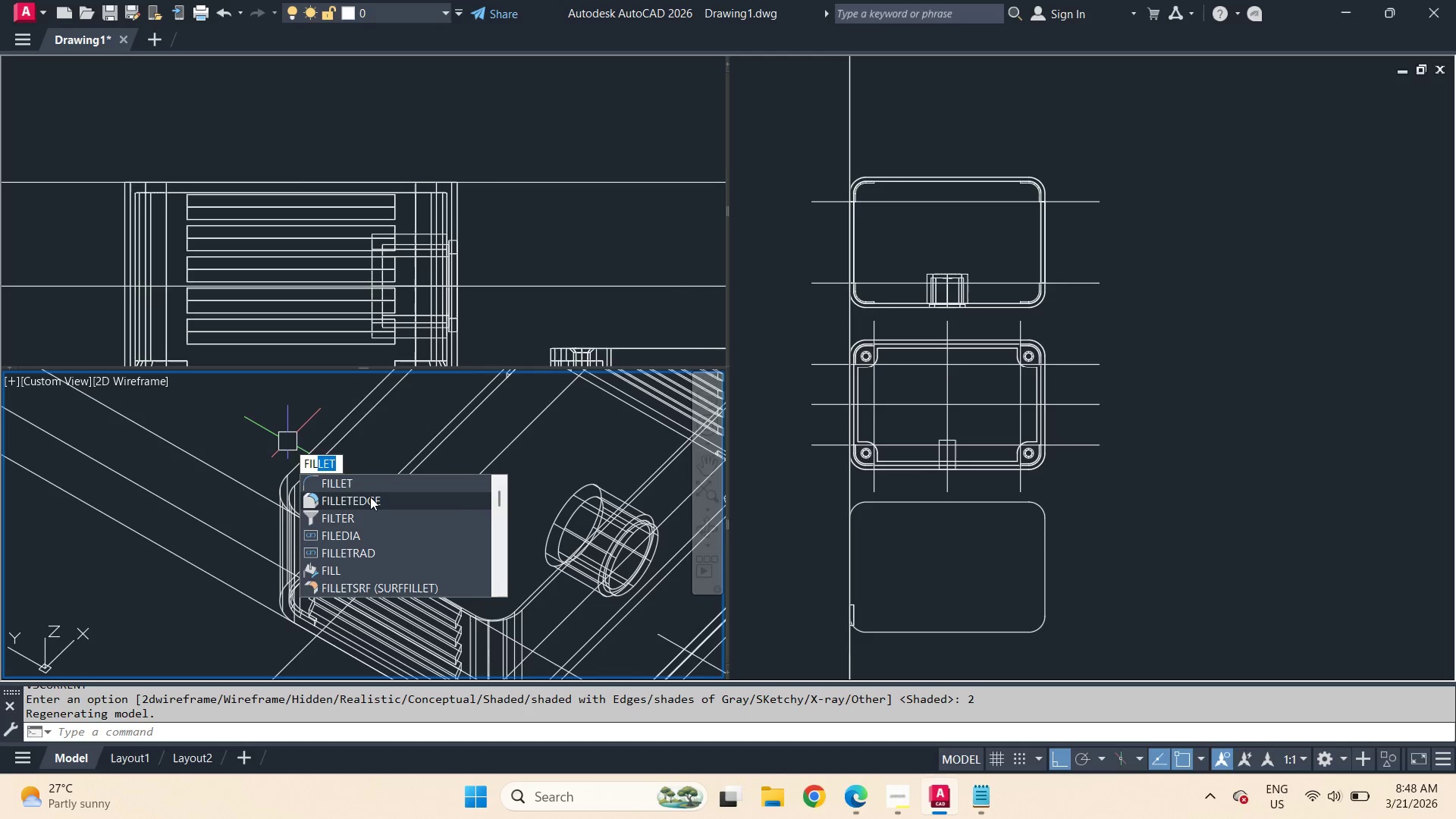 
left_click([372, 499])
 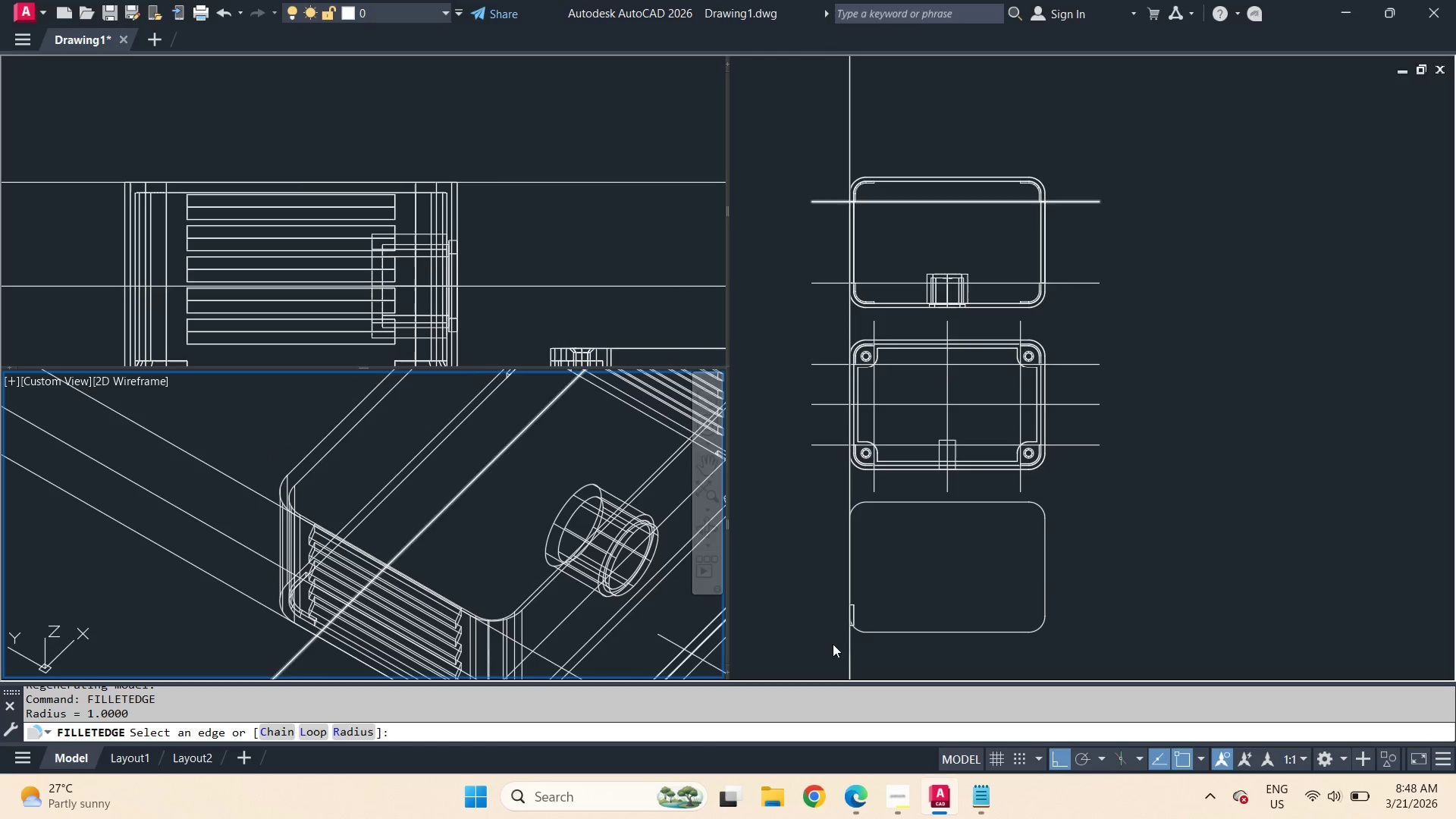 
left_click([900, 808])